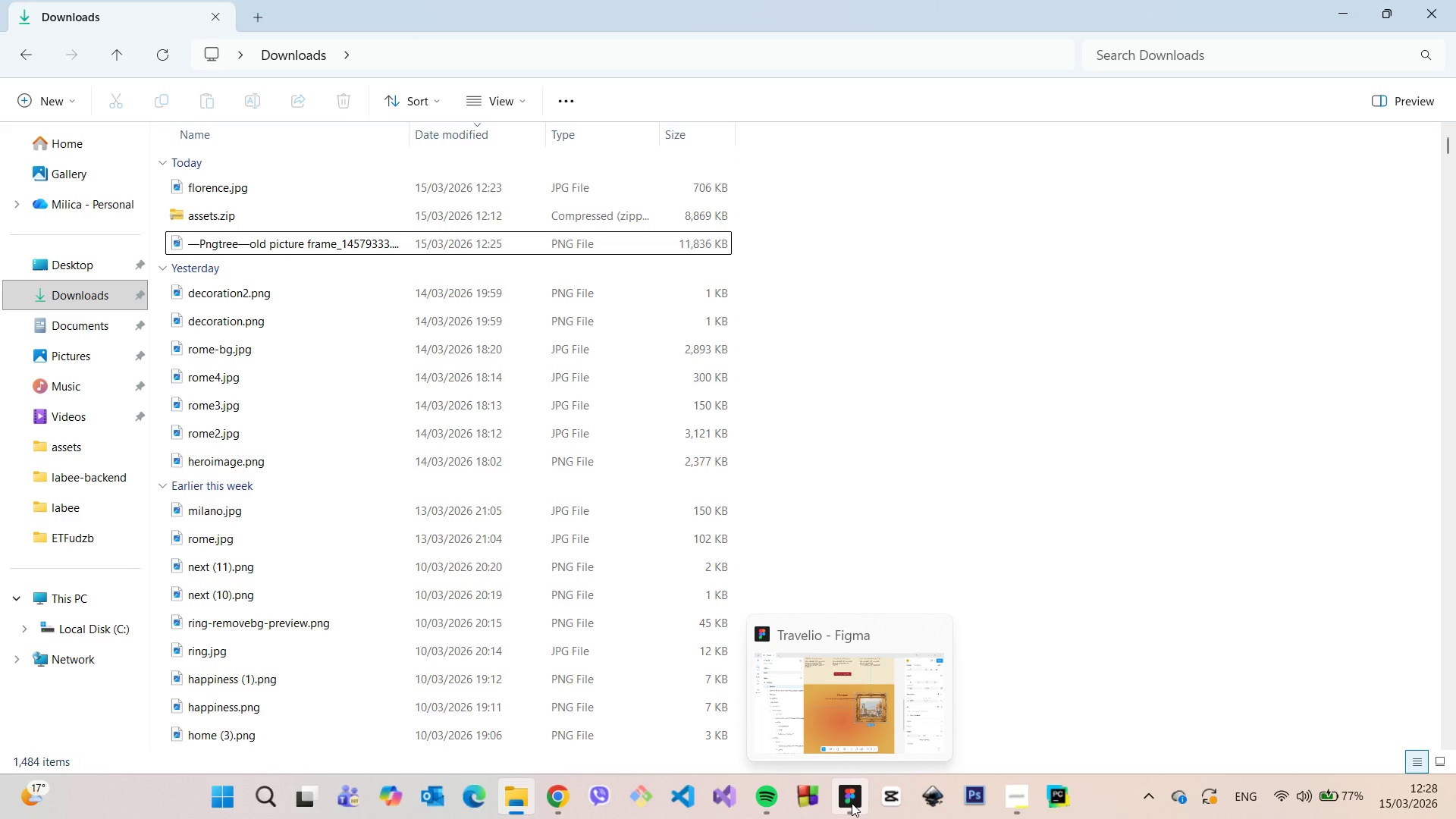 
left_click([852, 803])
 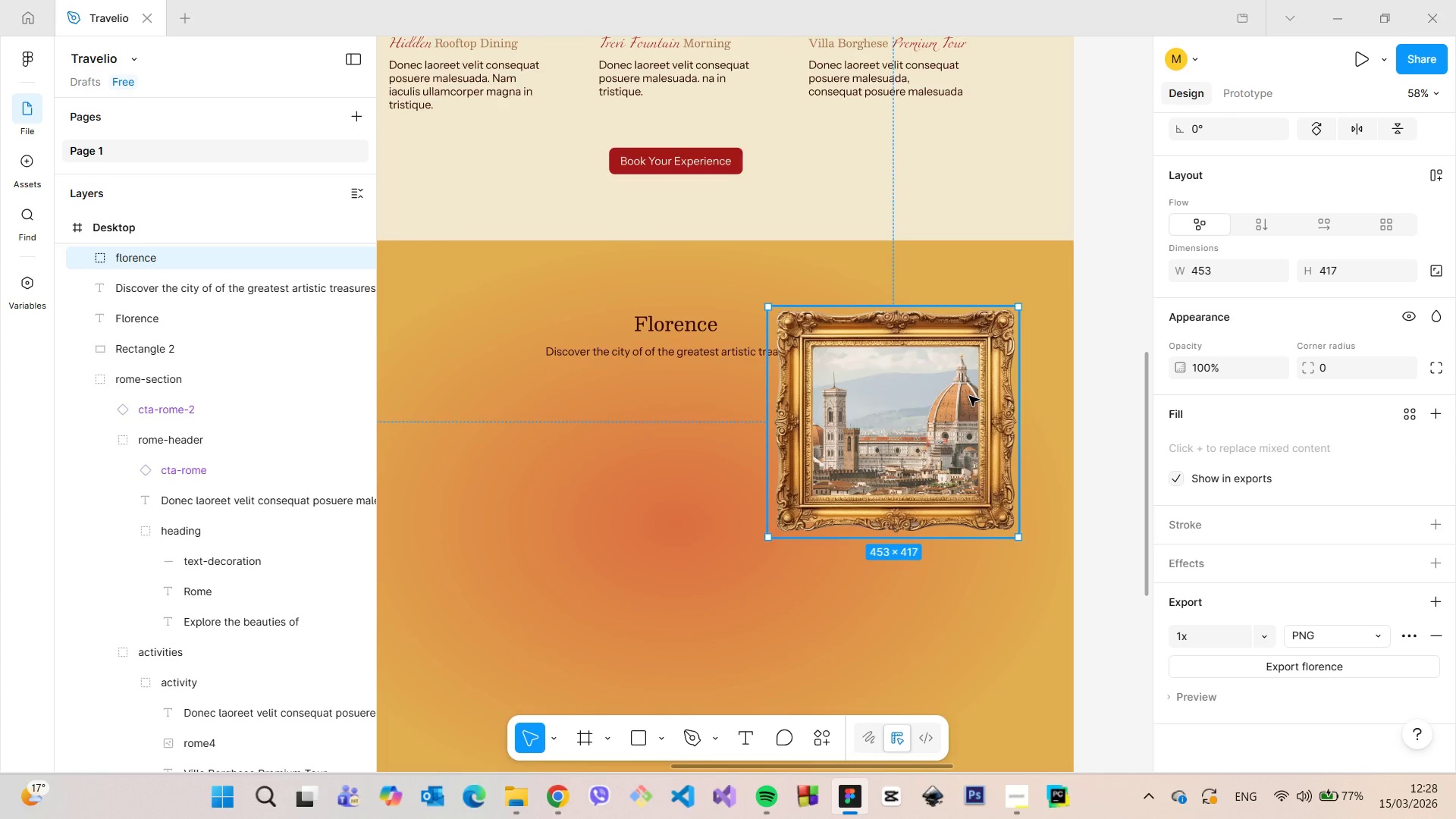 
hold_key(key=AltLeft, duration=1.28)
 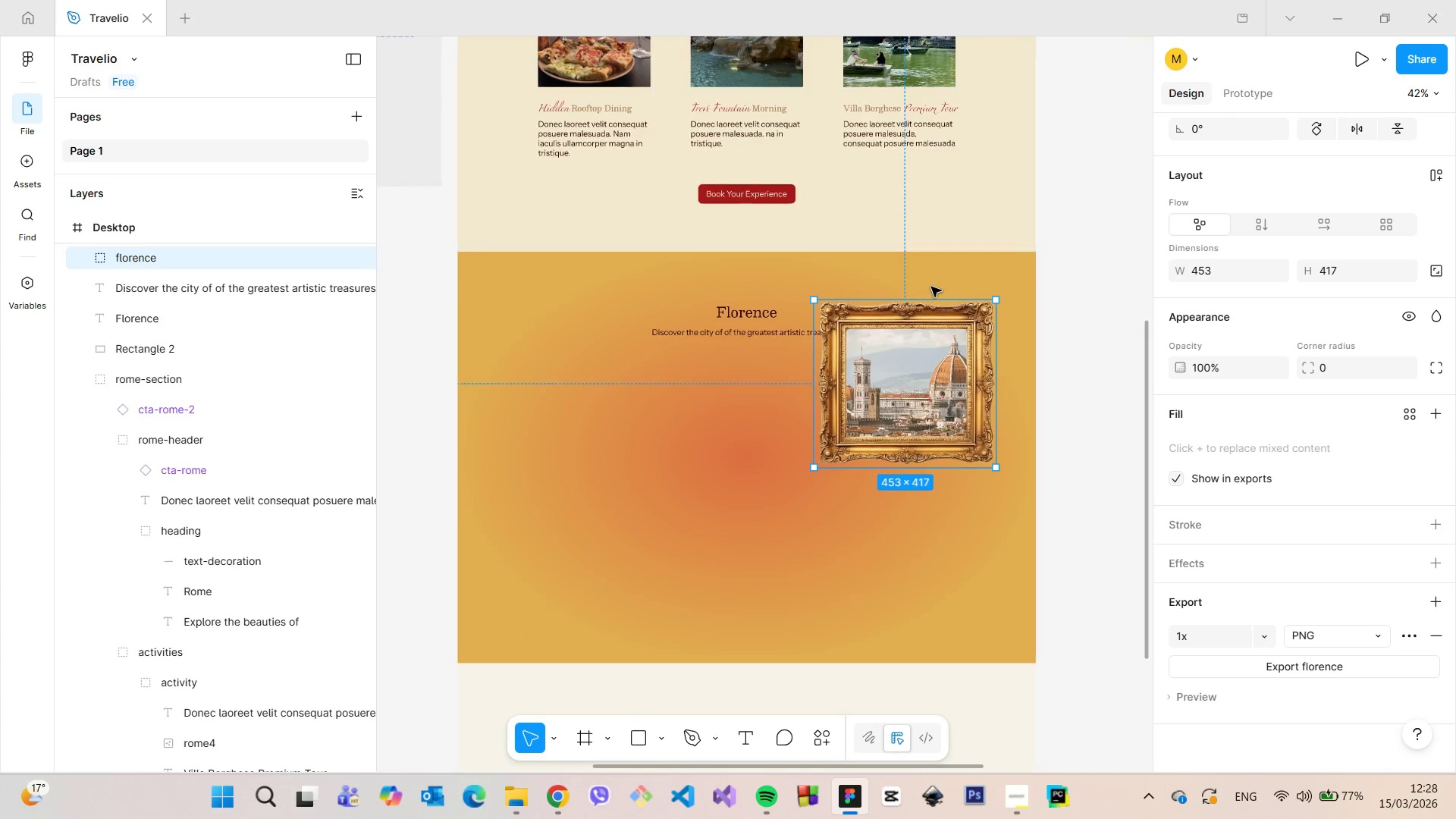 
scroll: coordinate [936, 282], scroll_direction: down, amount: 3.0
 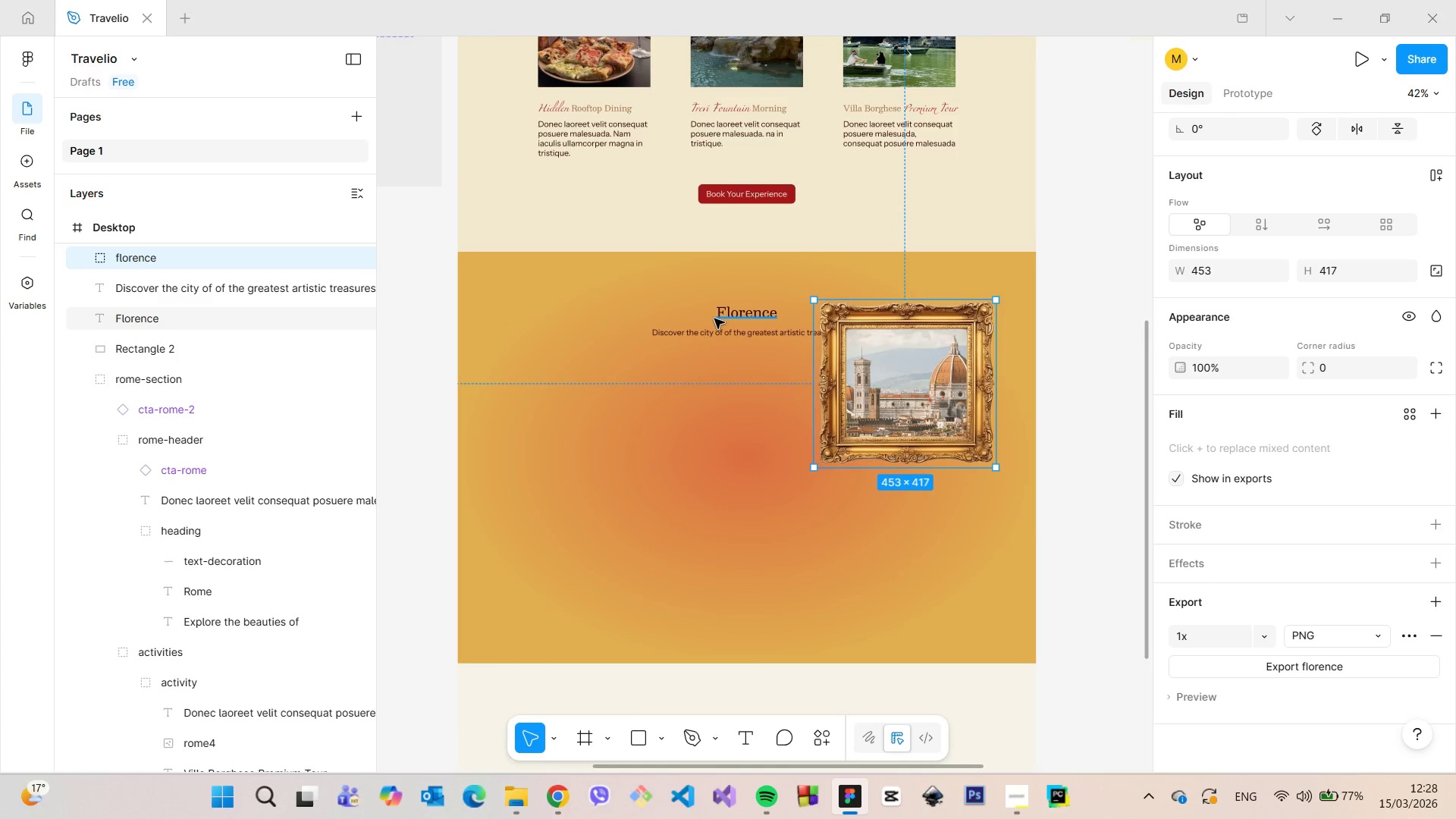 
left_click([726, 314])
 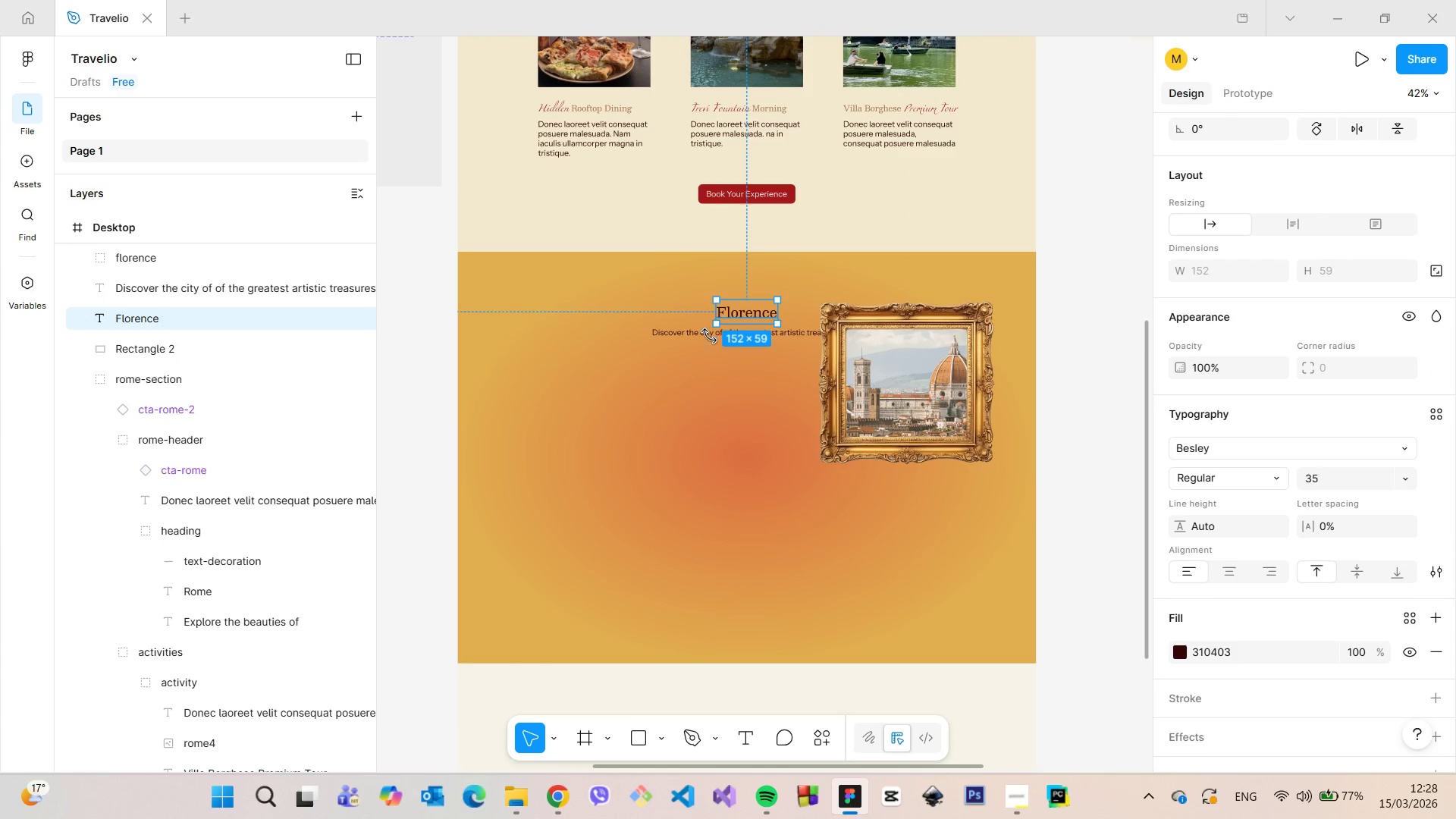 
left_click([700, 340])
 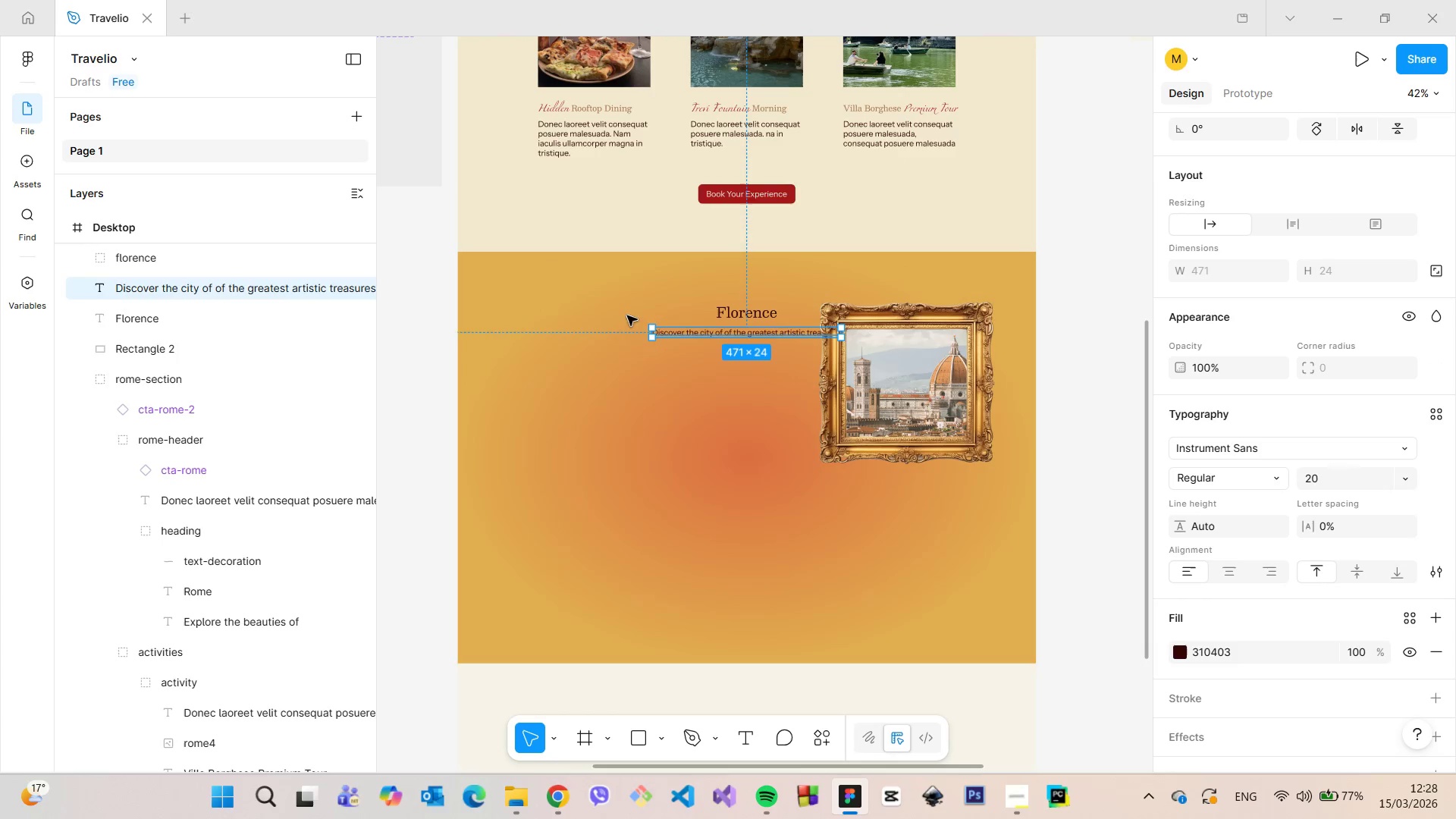 
left_click([612, 309])
 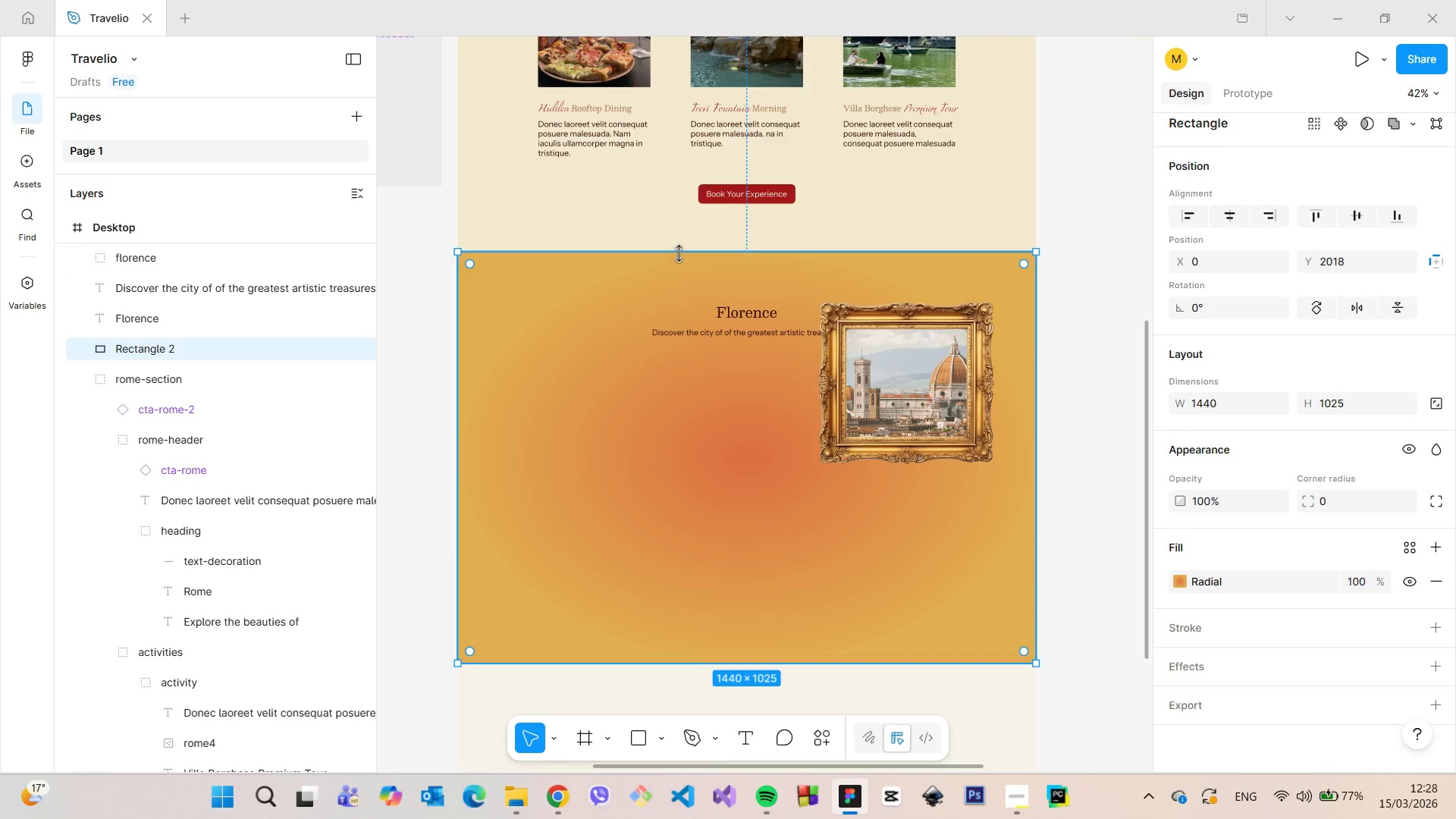 
left_click_drag(start_coordinate=[679, 253], to_coordinate=[704, 489])
 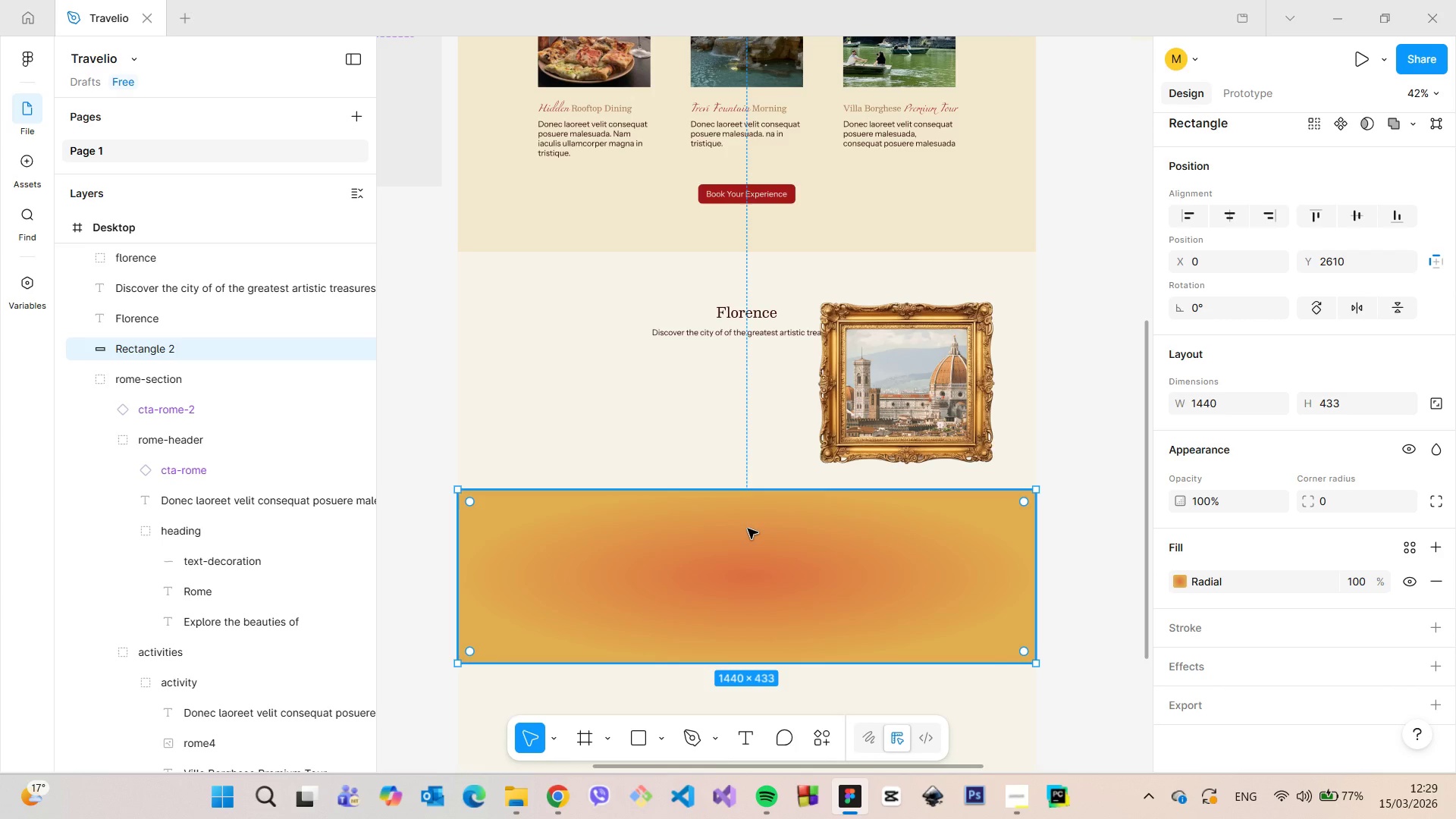 
key(Backspace)
 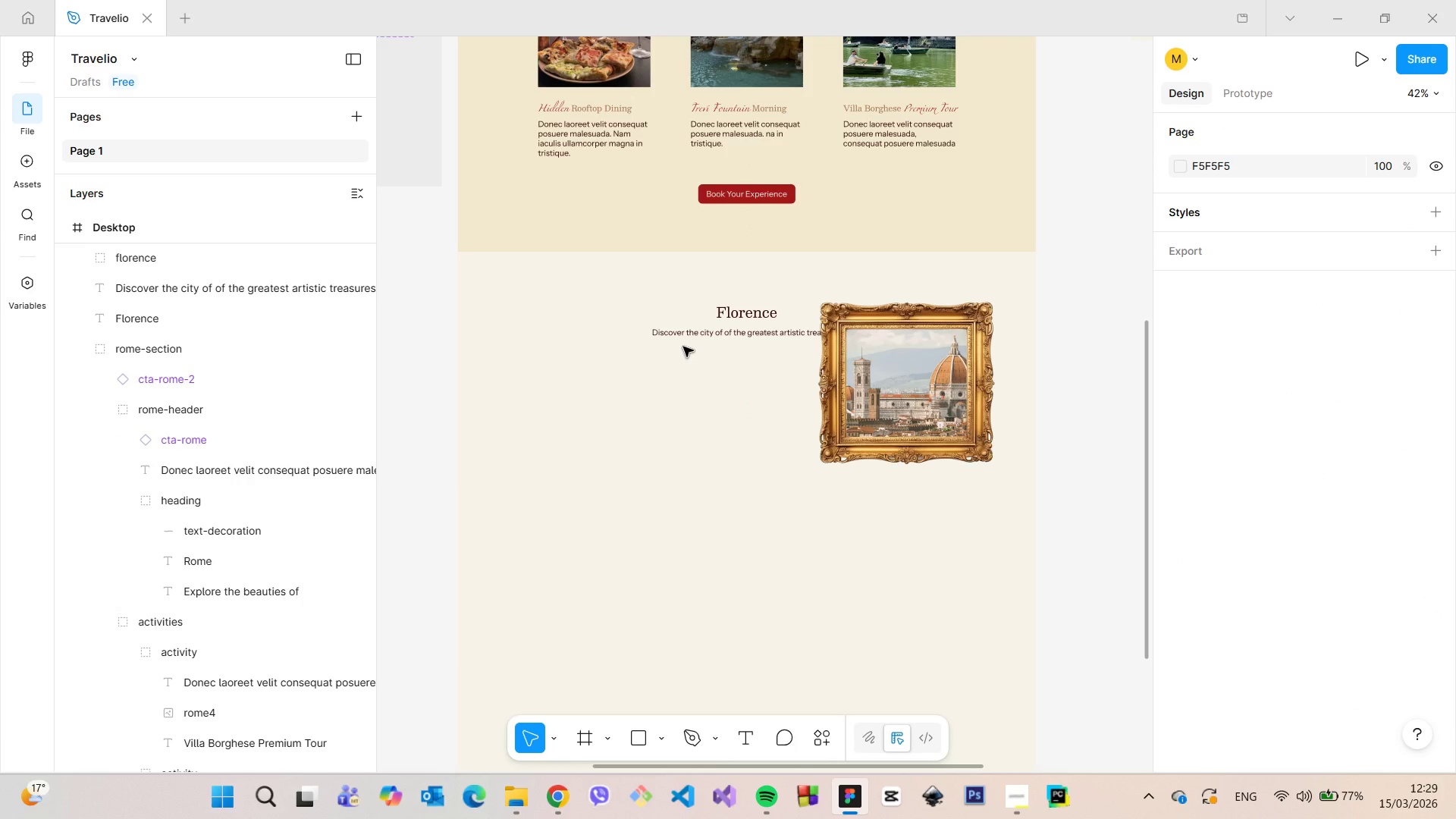 
scroll: coordinate [683, 347], scroll_direction: up, amount: 3.0
 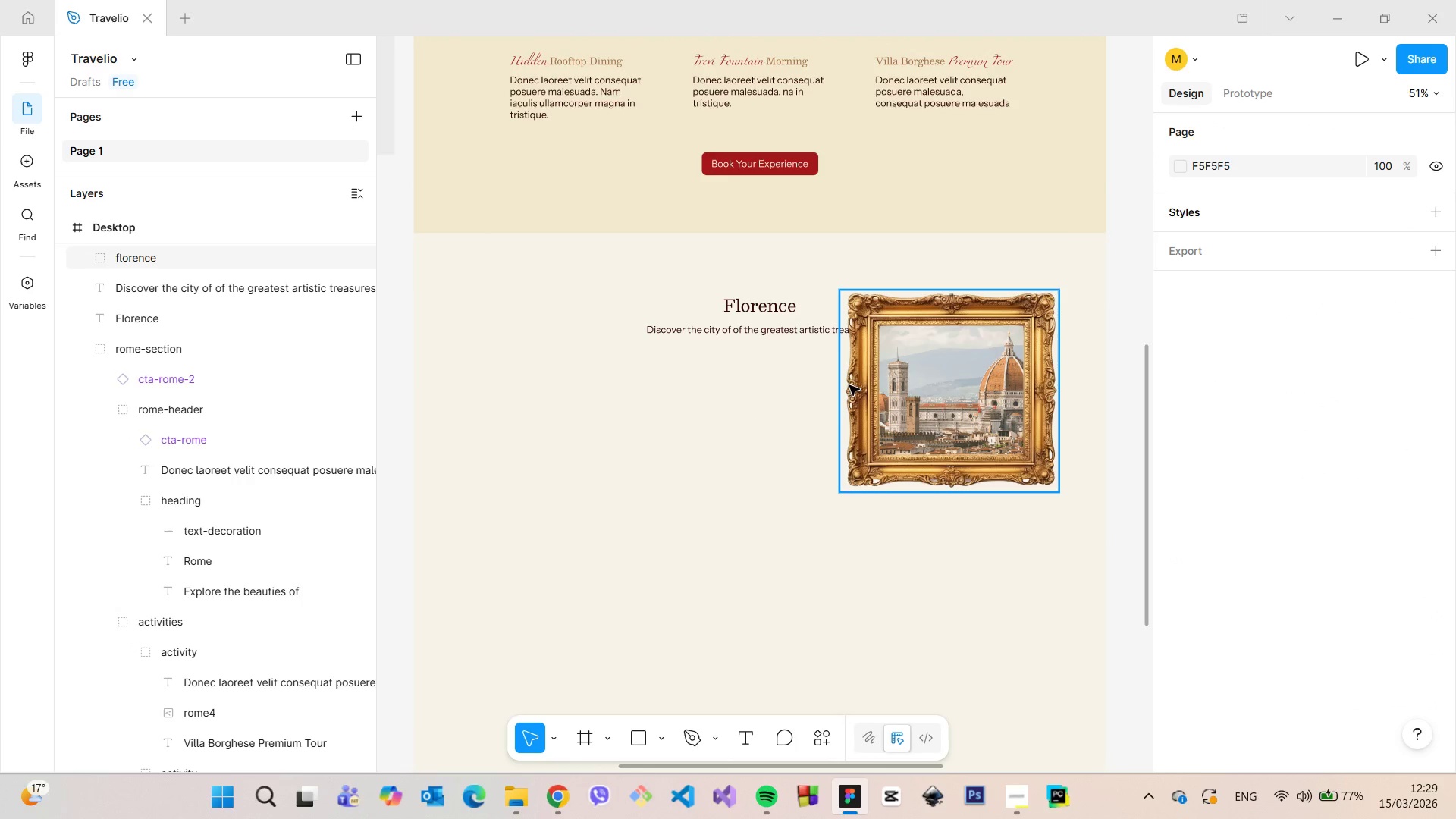 
left_click([856, 386])
 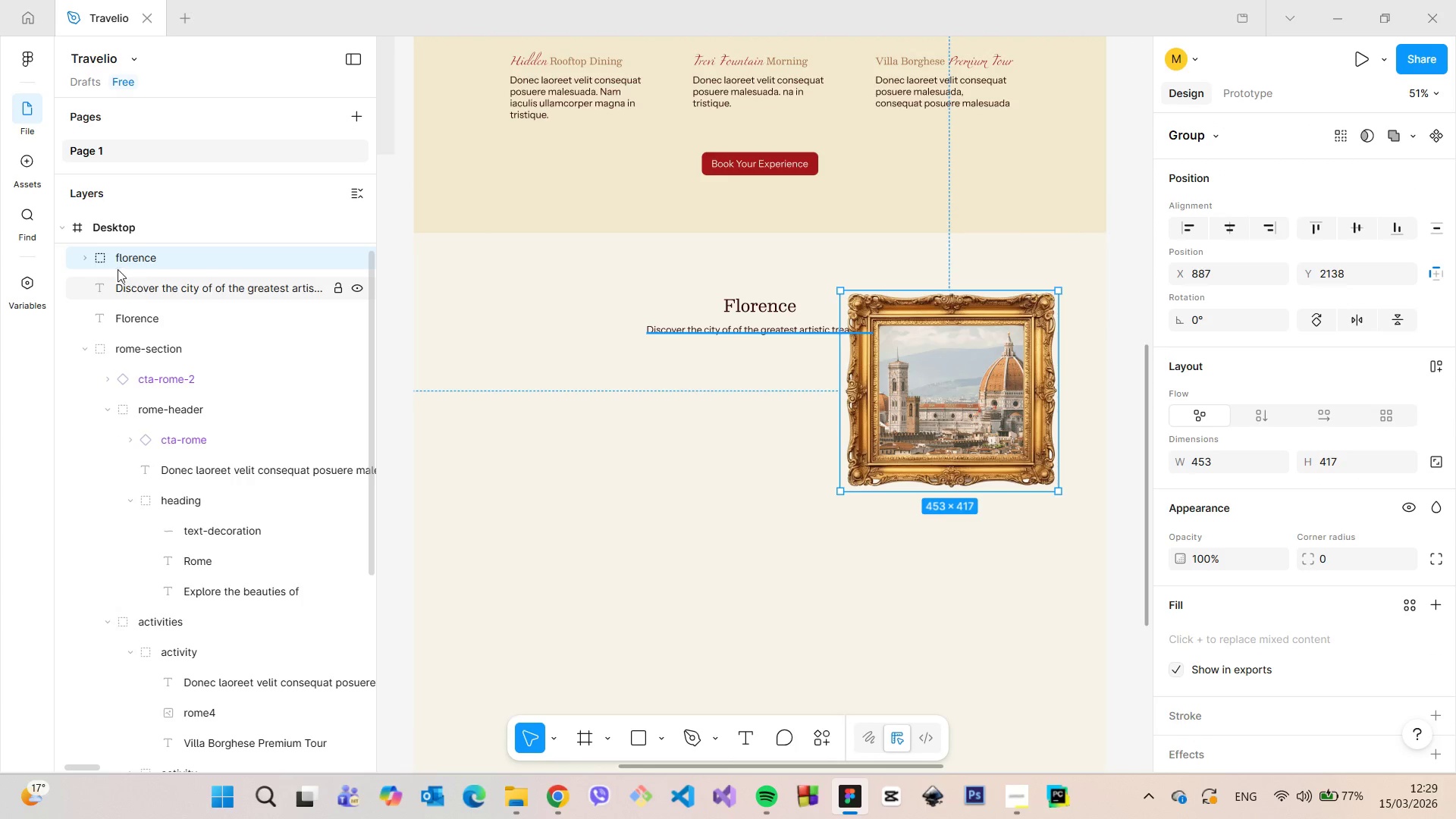 
left_click([83, 257])
 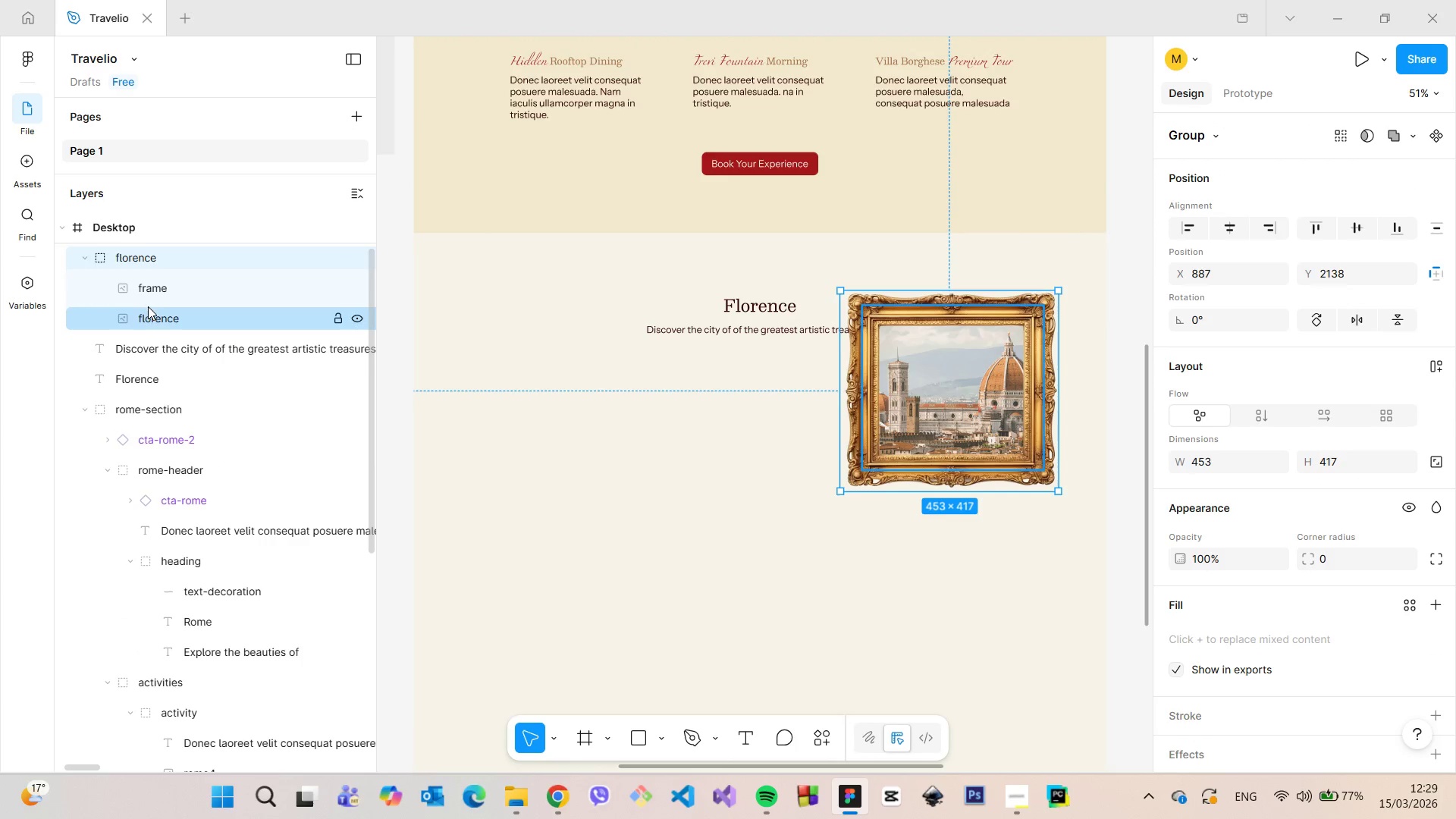 
left_click([152, 296])
 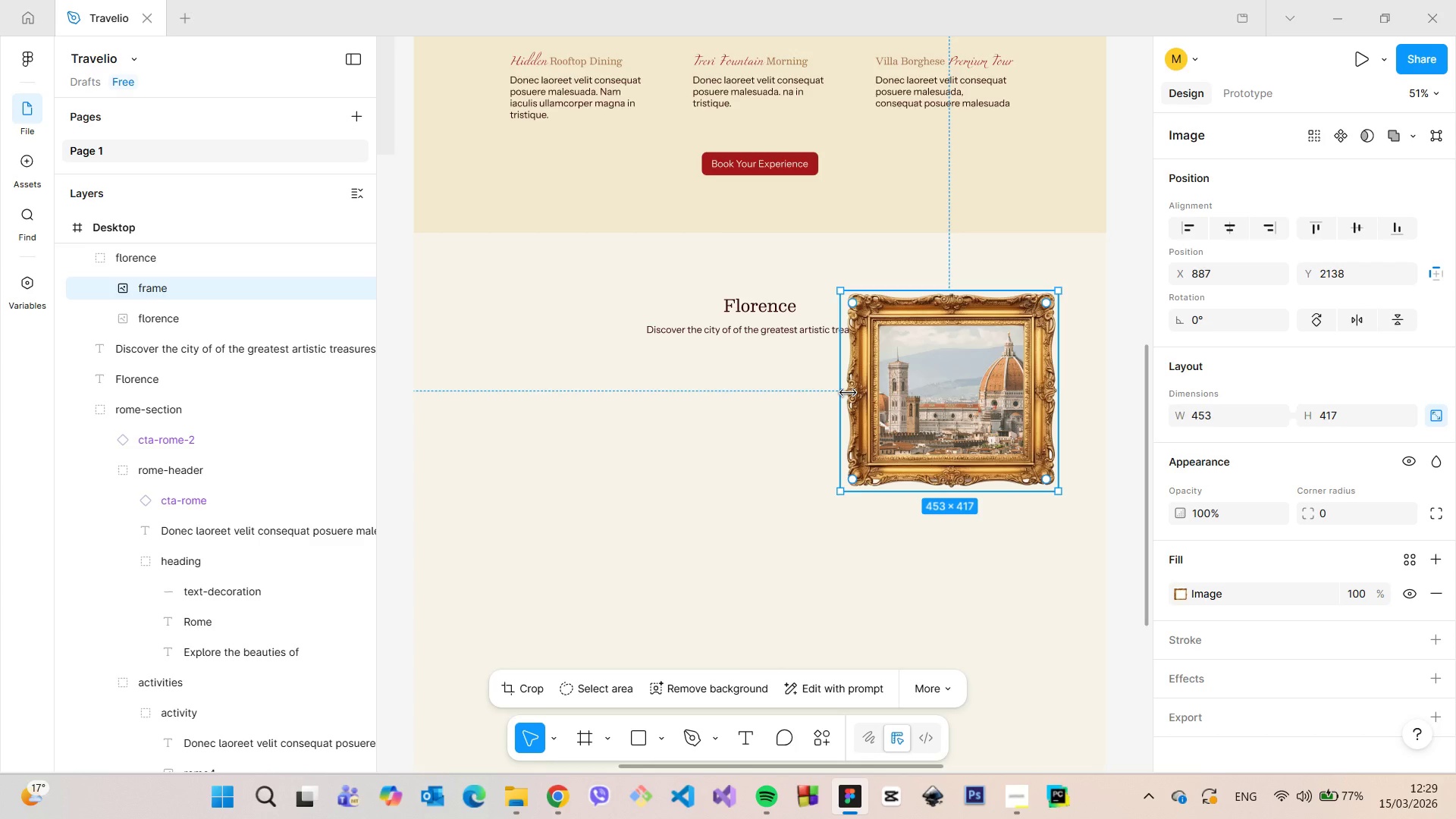 
left_click_drag(start_coordinate=[846, 392], to_coordinate=[804, 392])
 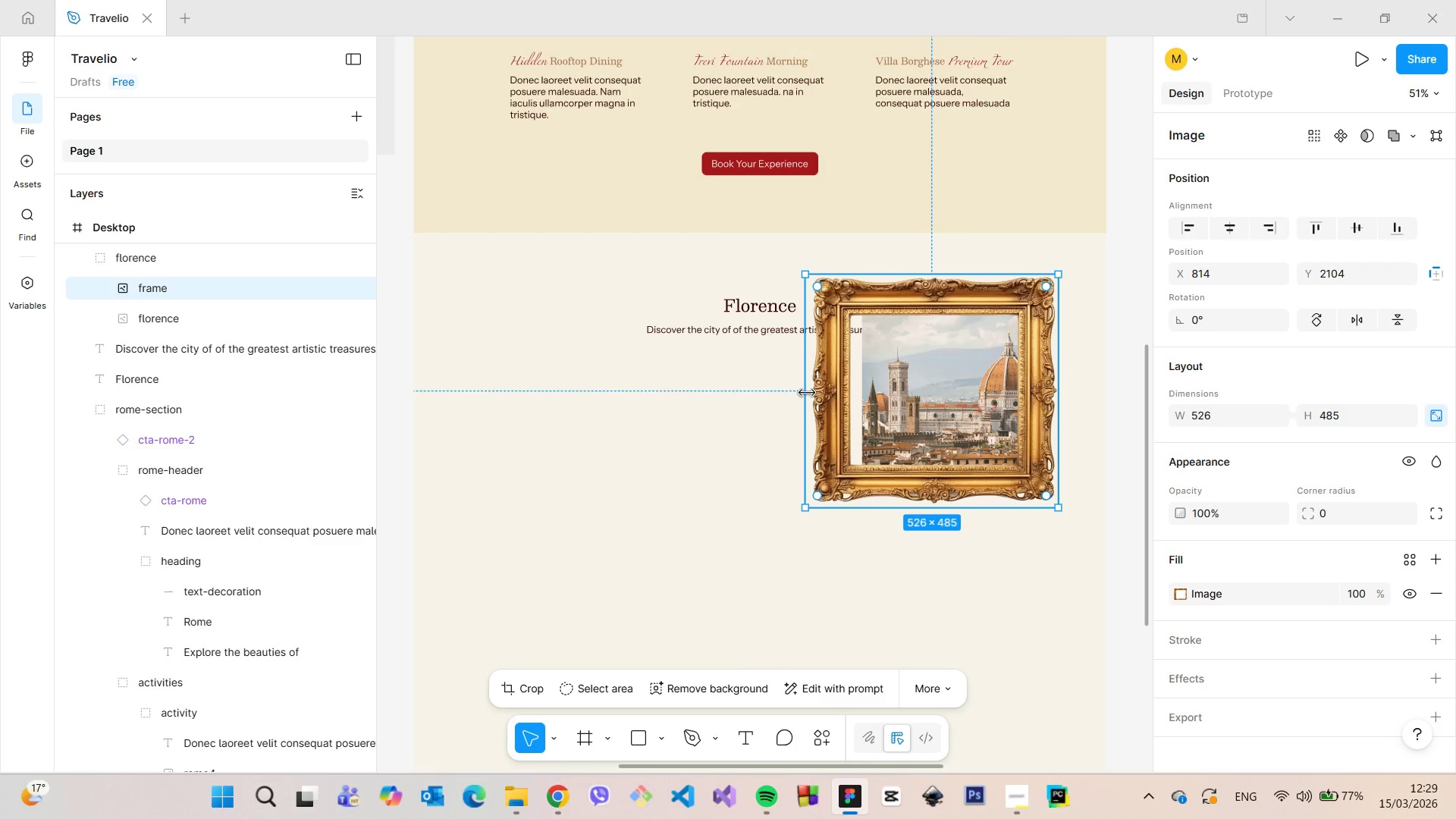 
key(Control+Z)
 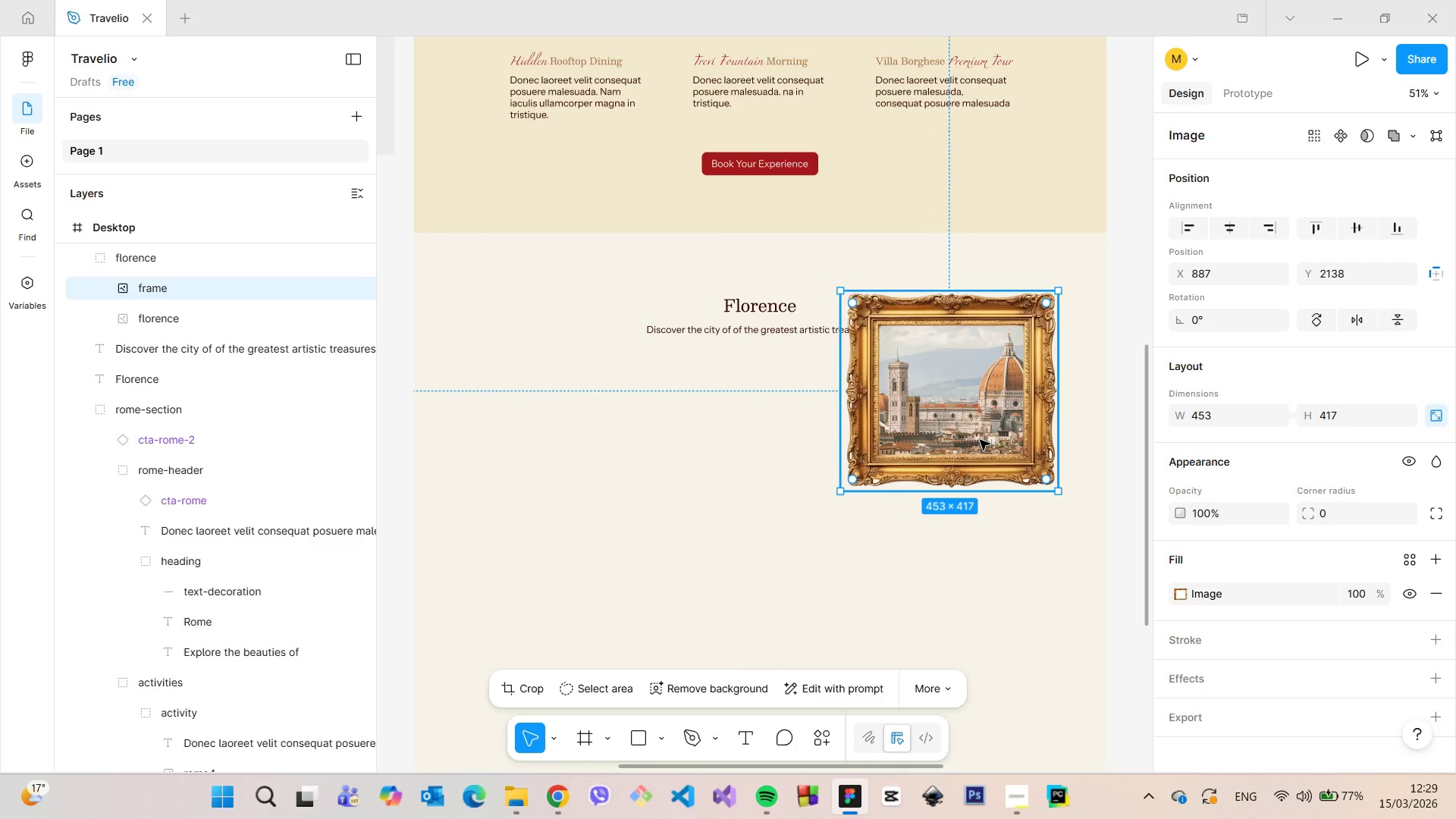 
left_click_drag(start_coordinate=[988, 485], to_coordinate=[984, 466])
 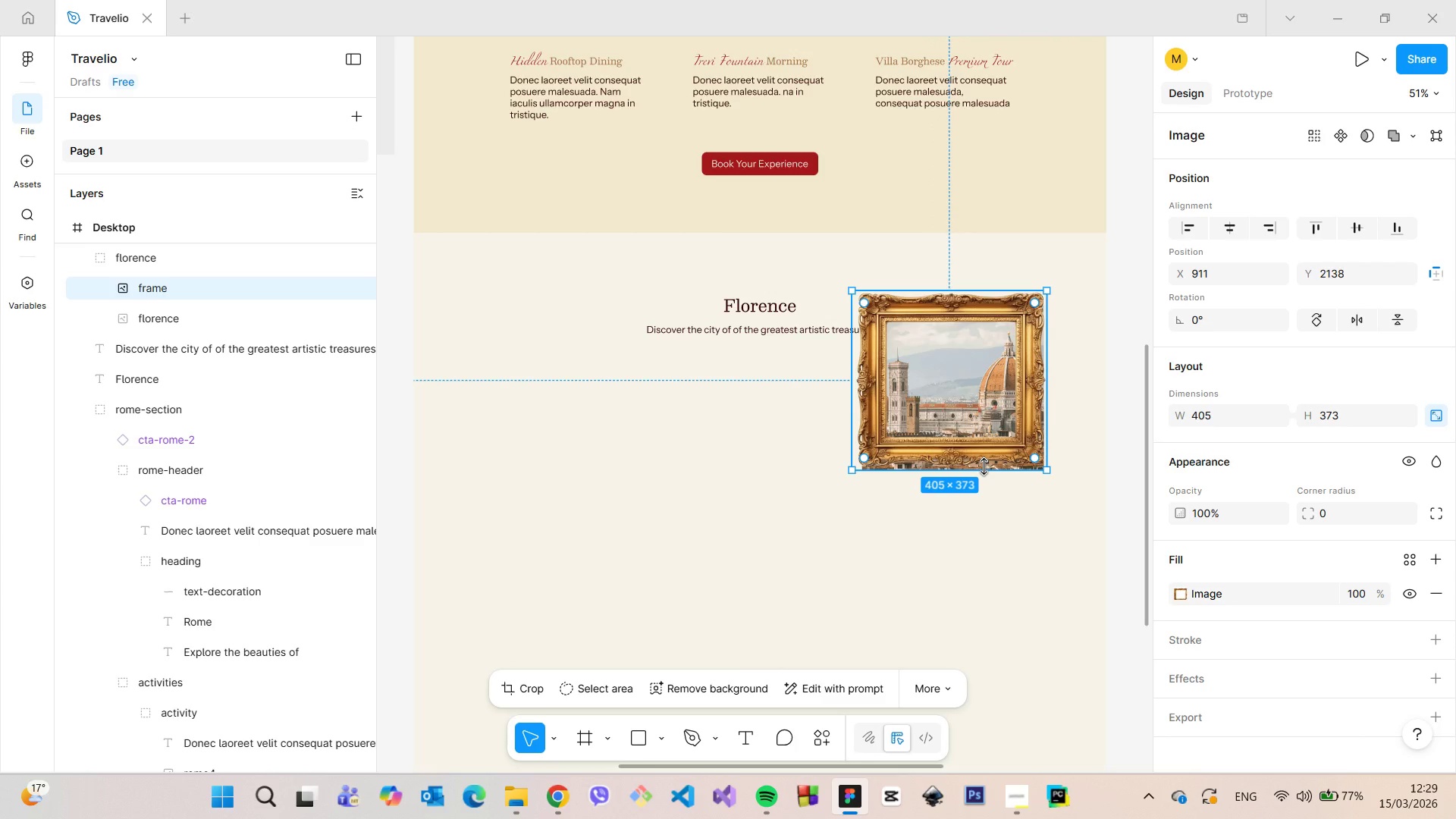 
key(Control+Z)
 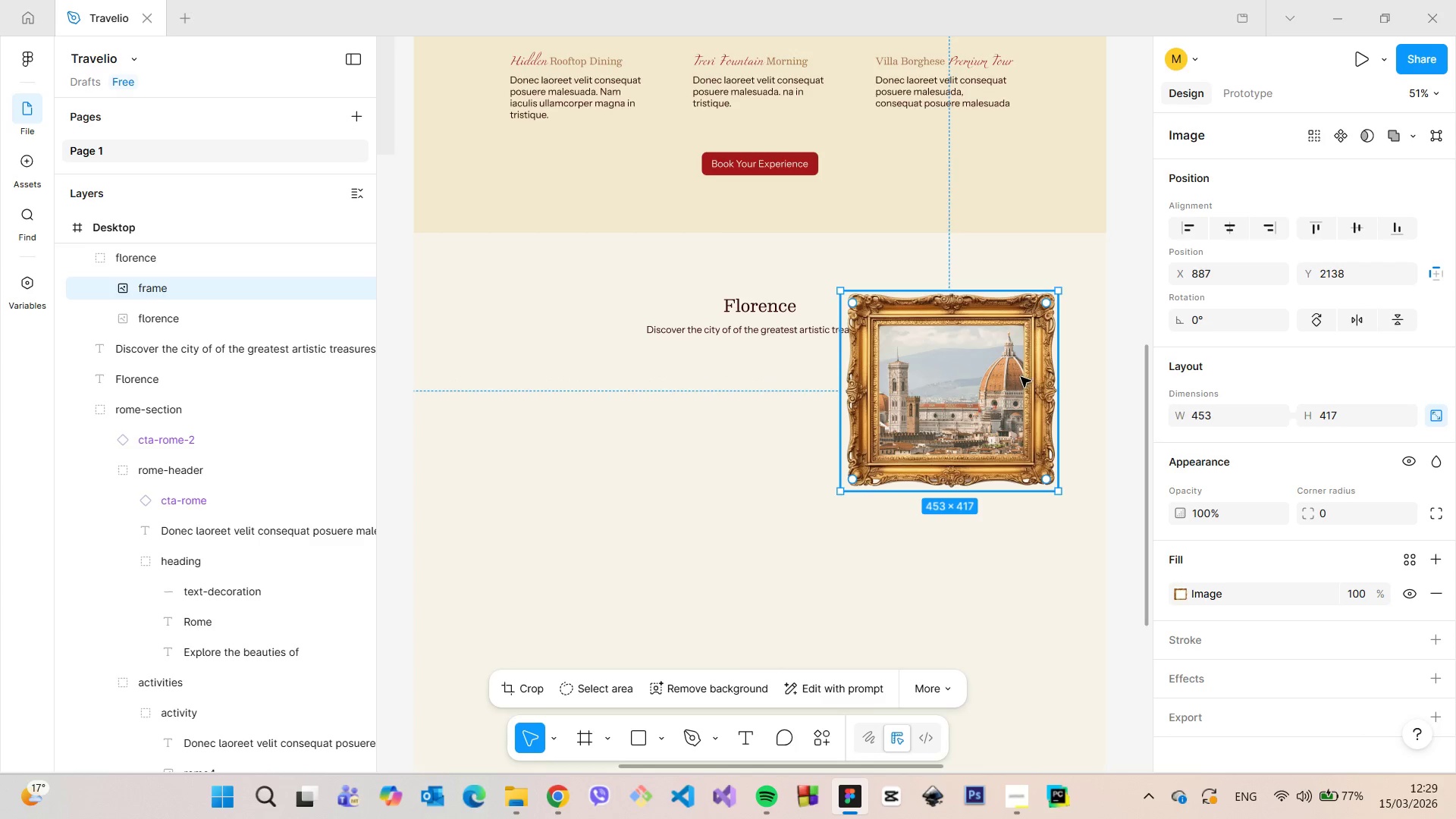 
right_click([1040, 407])
 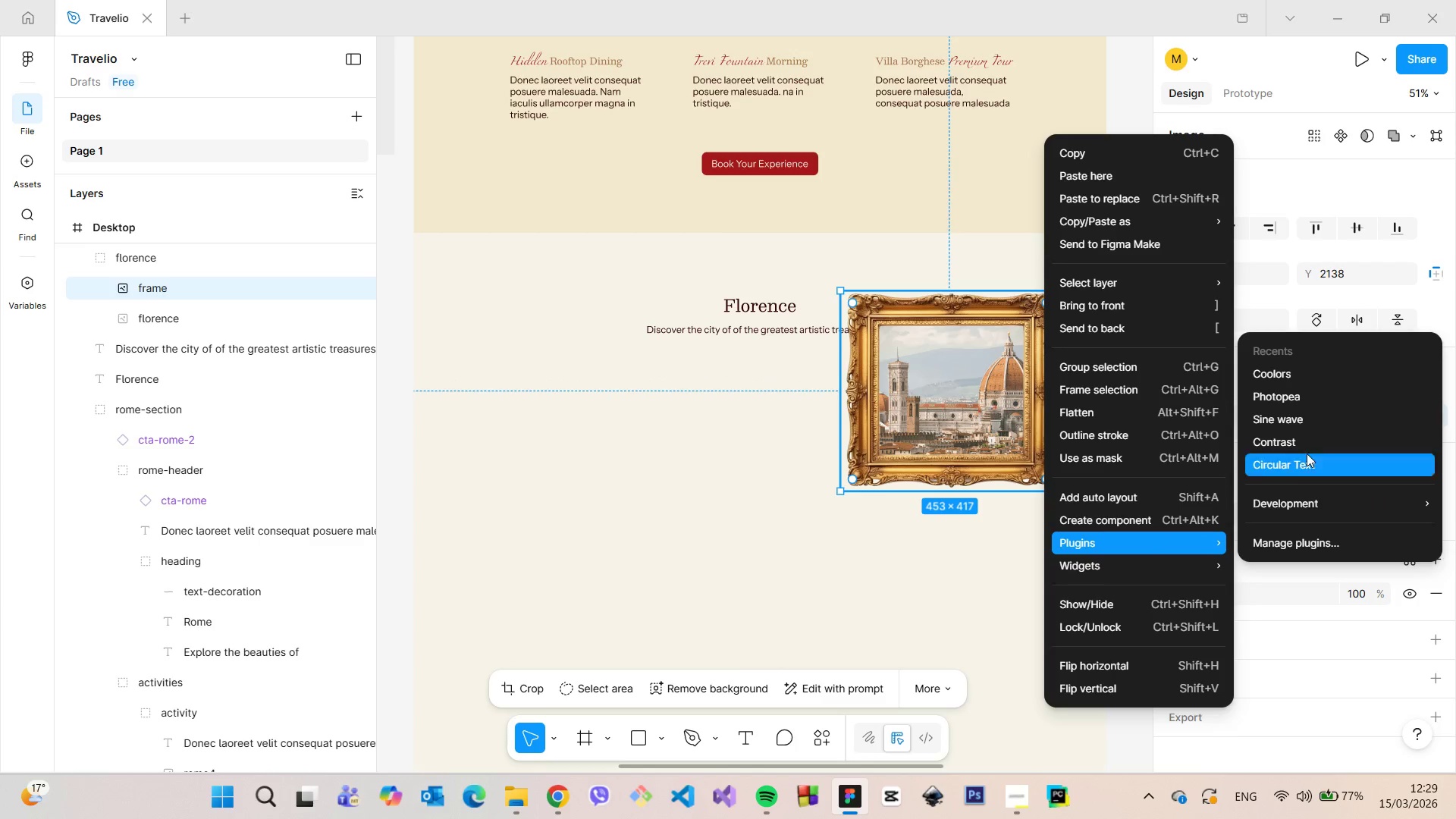 
left_click([1294, 403])
 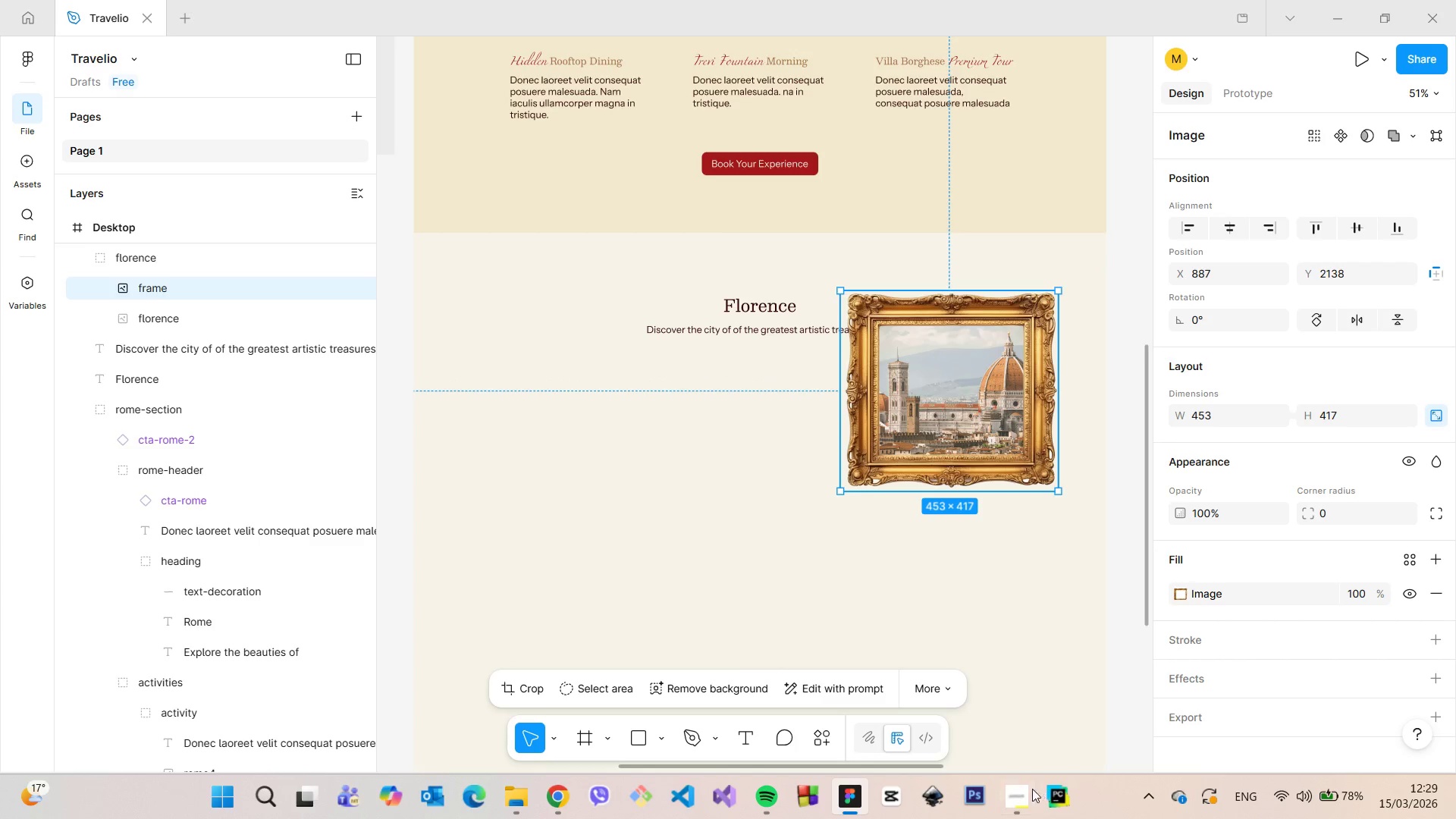 
left_click([1018, 810])